 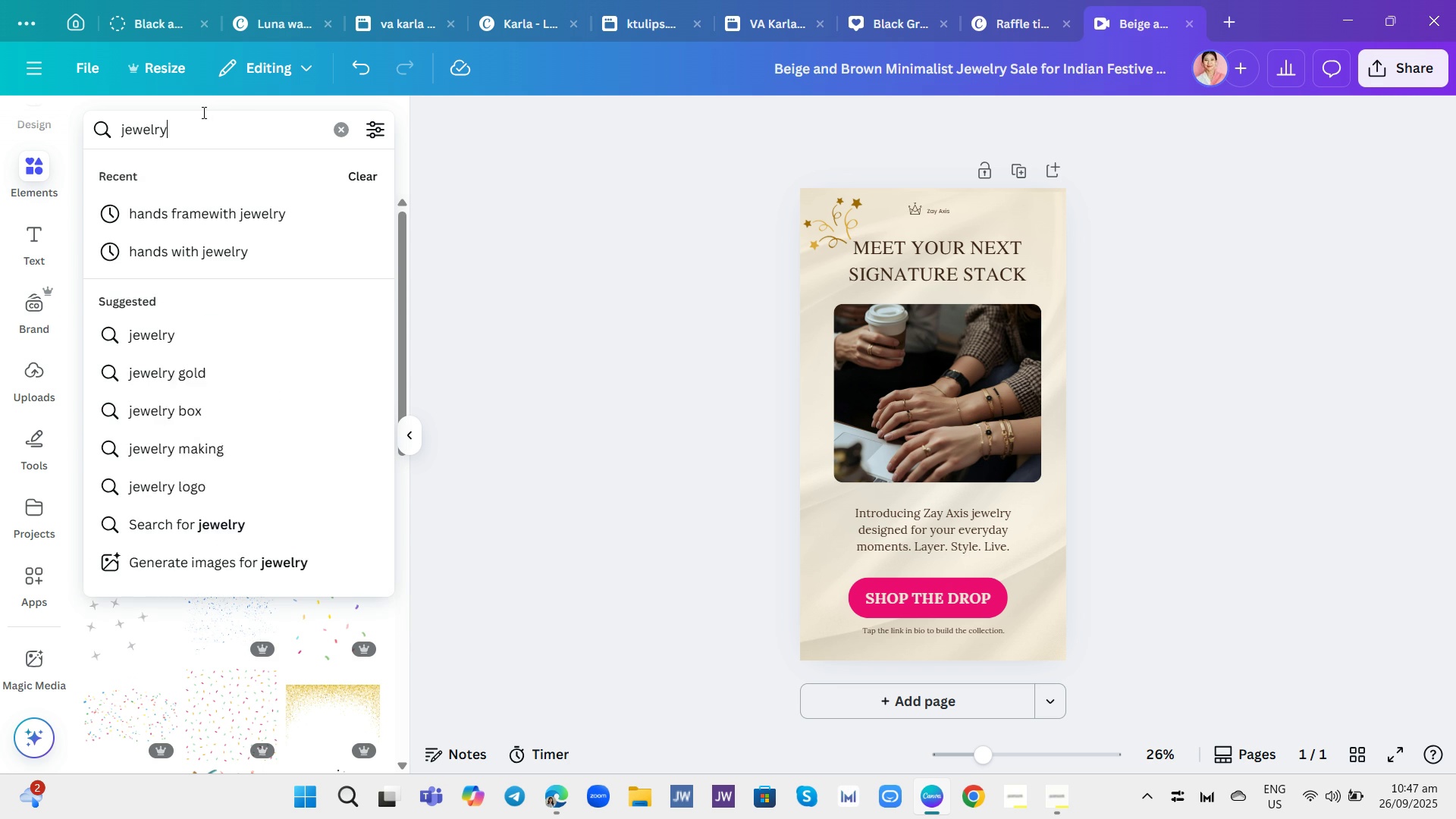 
key(Enter)
 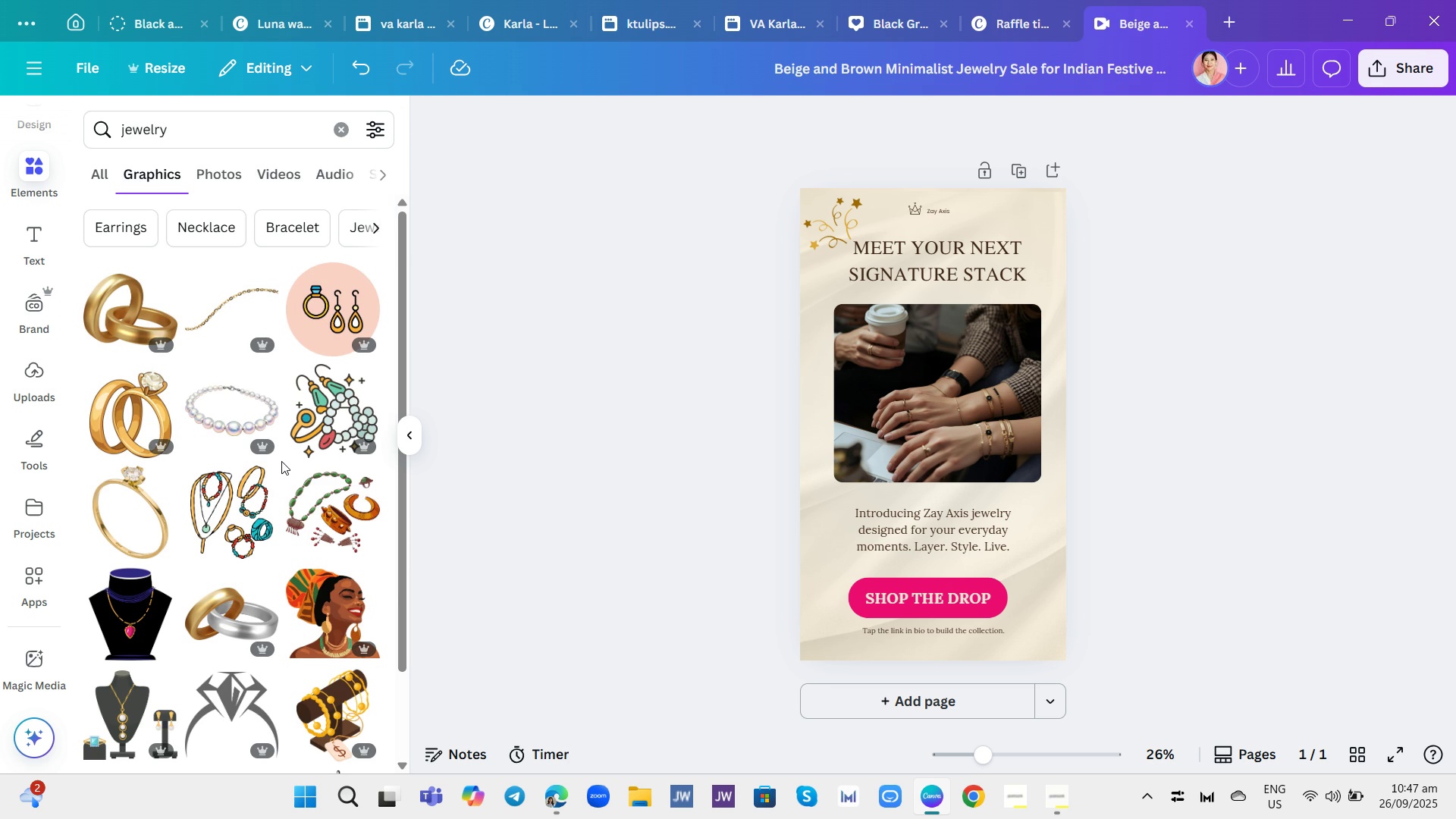 
scroll: coordinate [258, 496], scroll_direction: down, amount: 7.0
 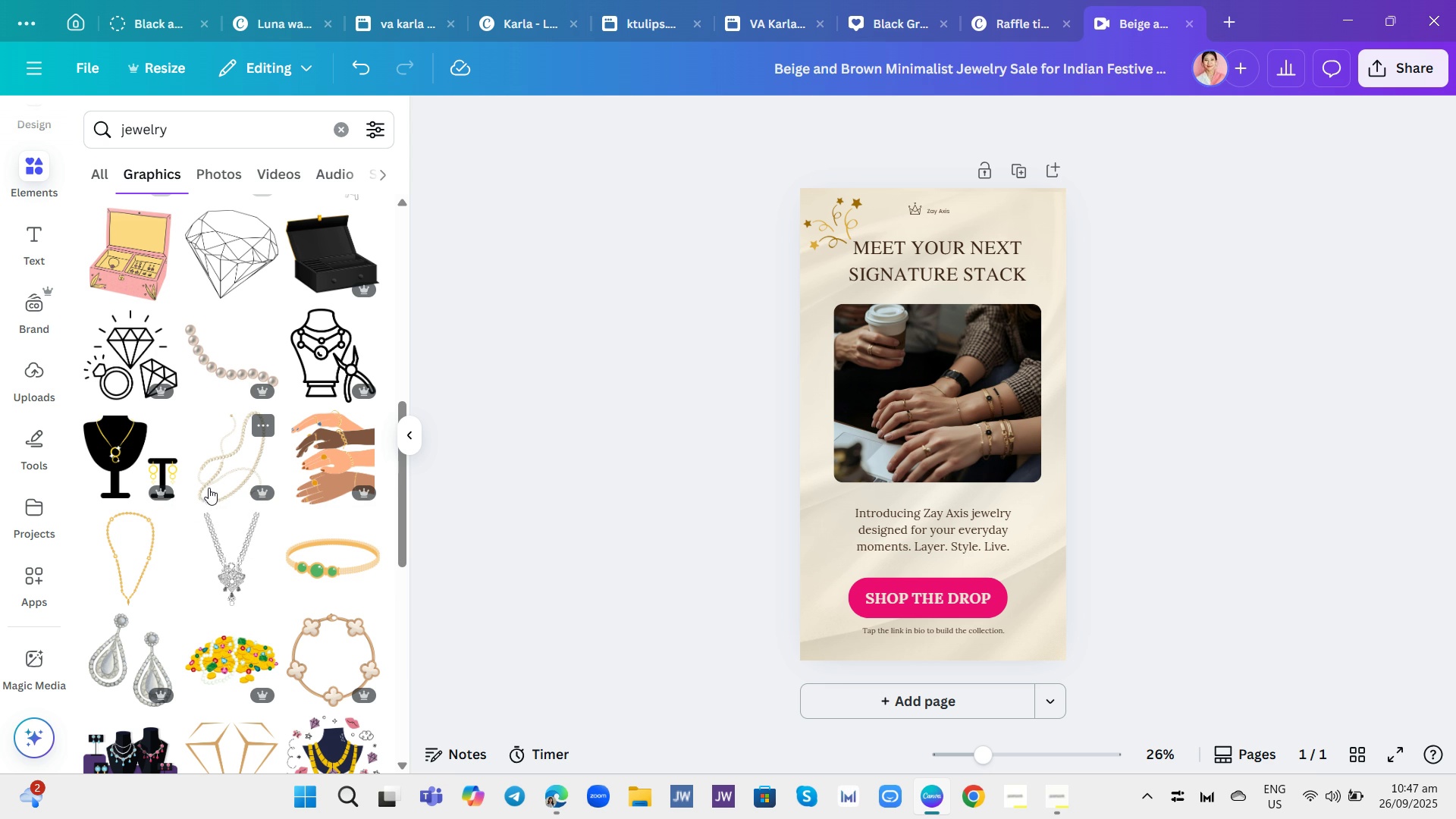 
wait(5.39)
 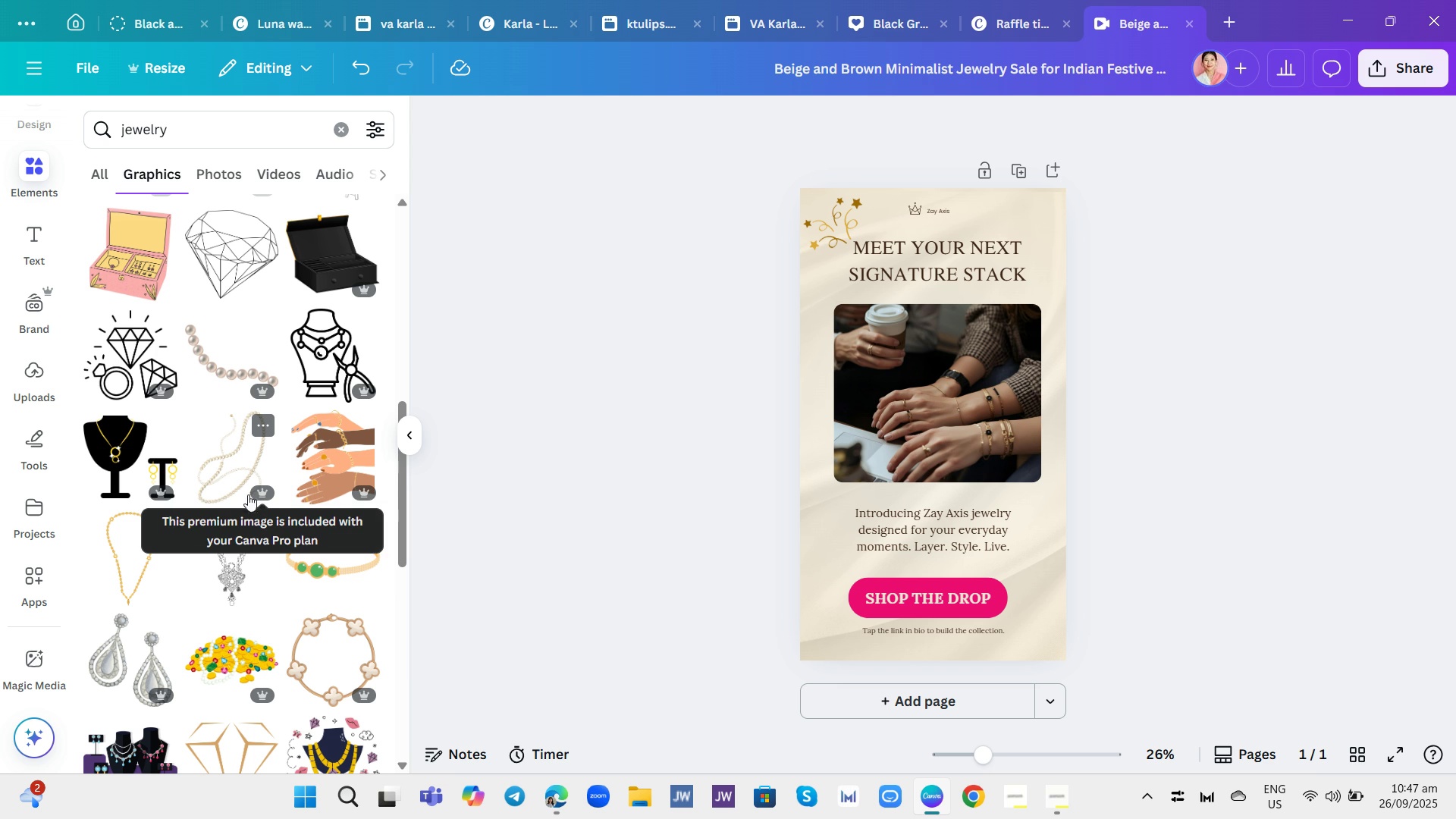 
mouse_move([334, 481])
 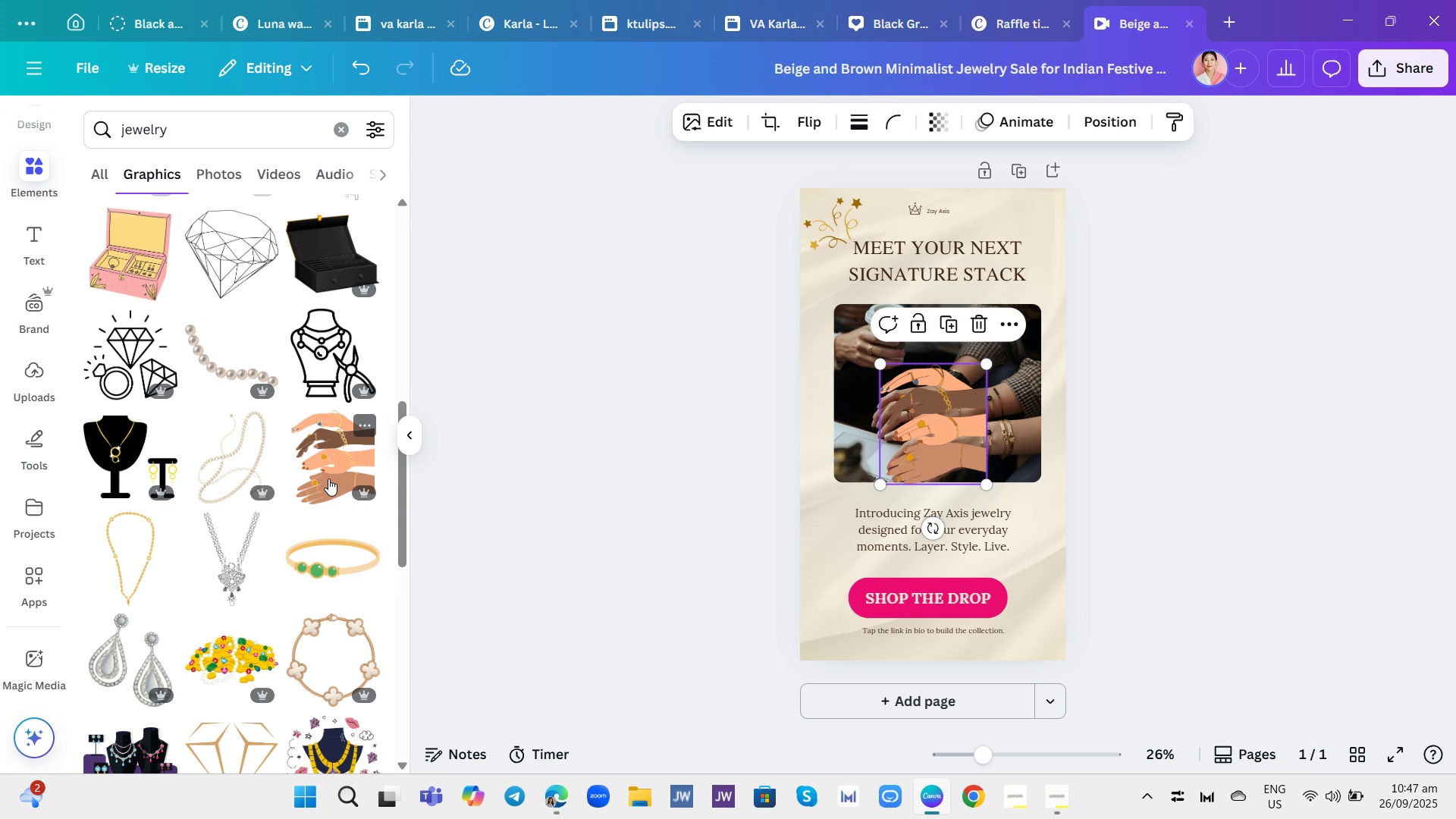 
left_click([328, 479])